 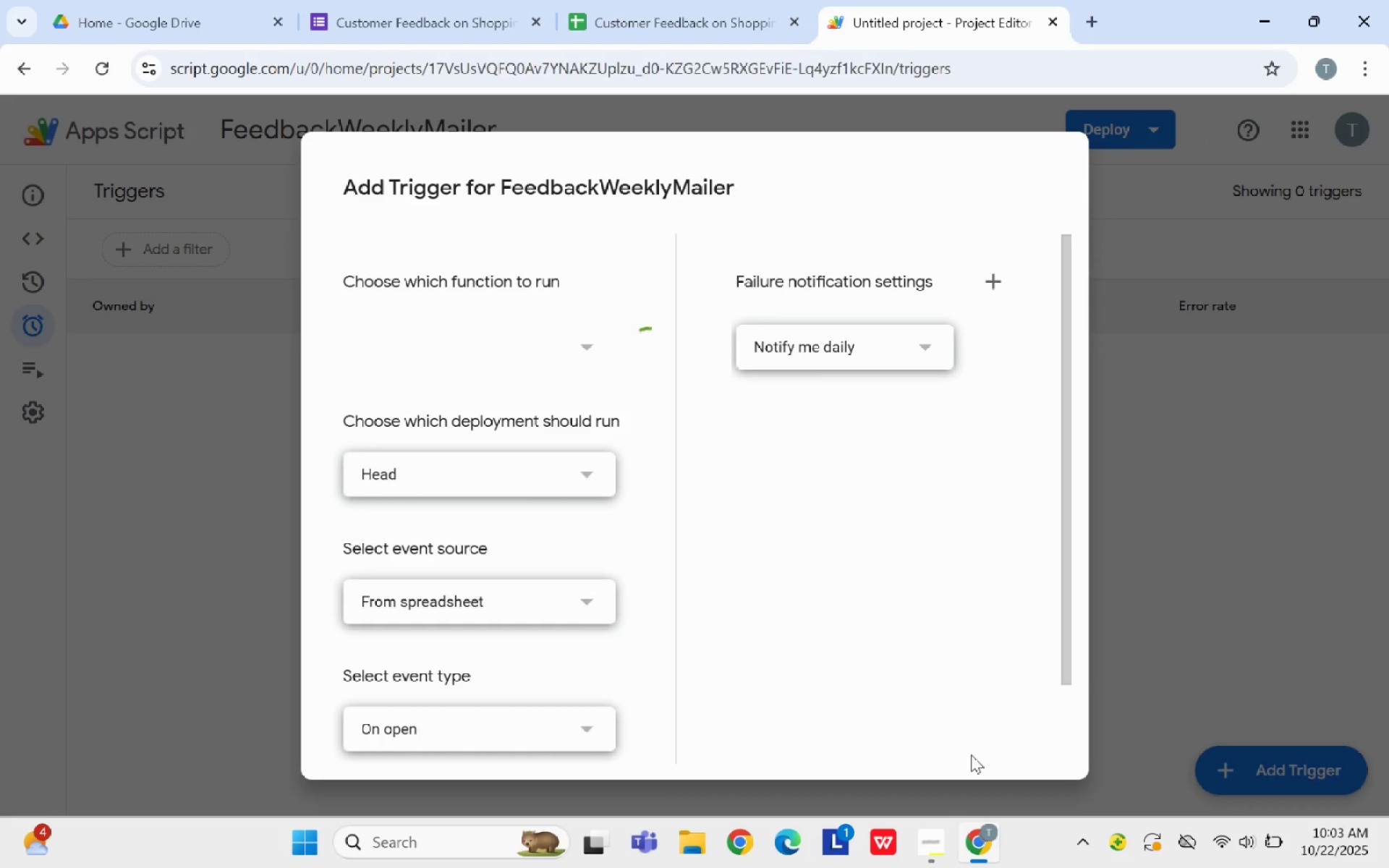 
double_click([579, 341])
 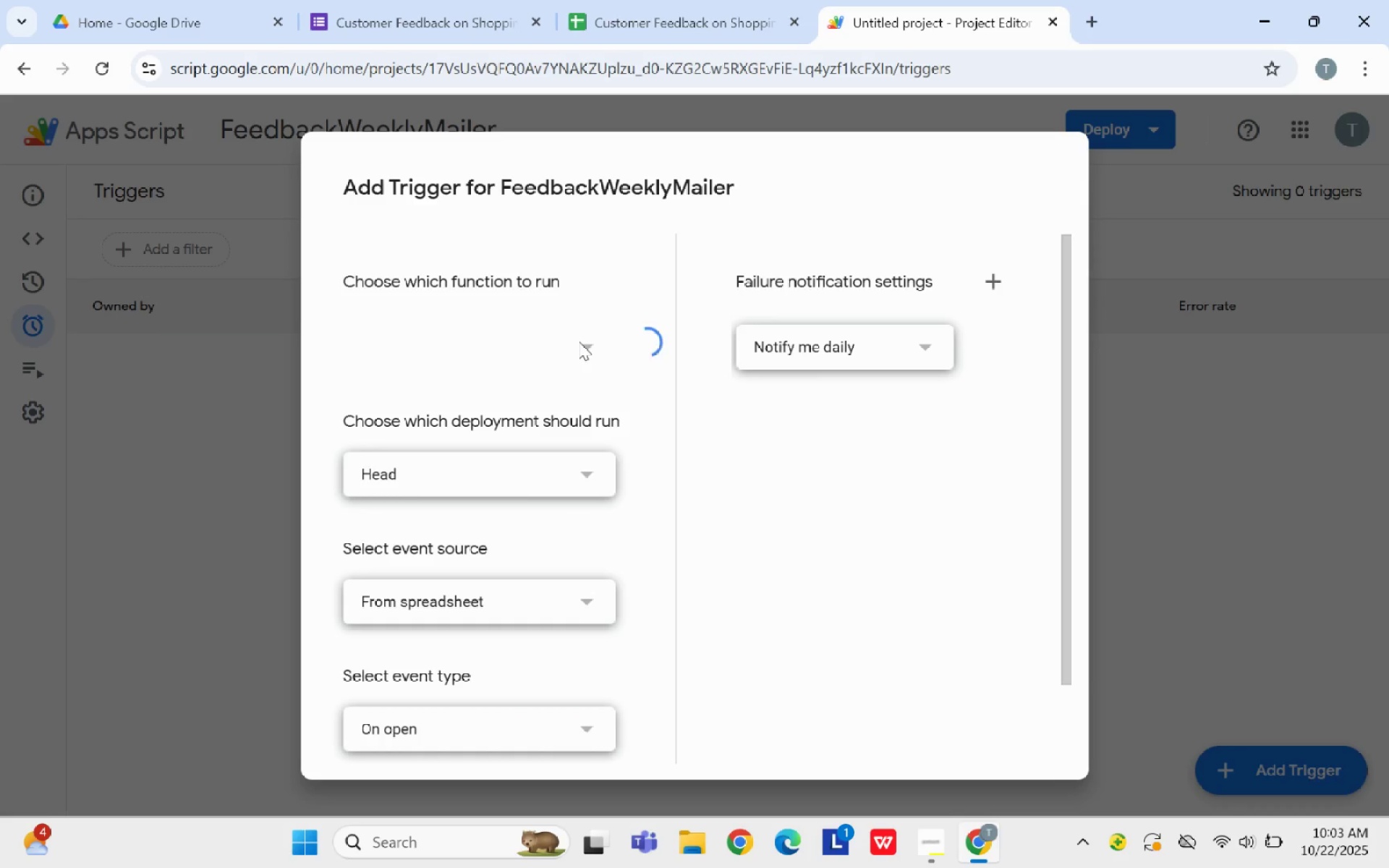 
triple_click([579, 341])
 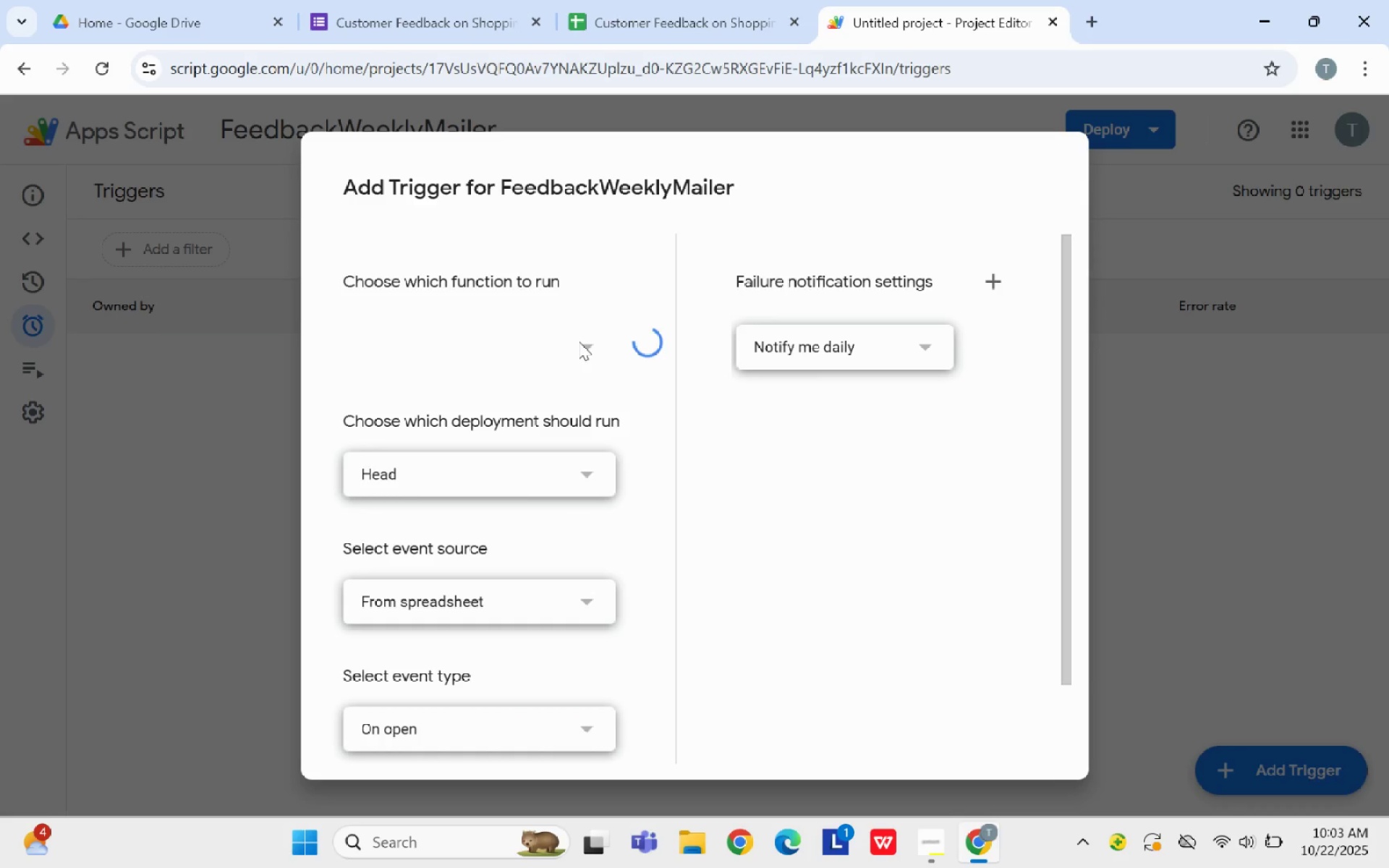 
triple_click([579, 341])
 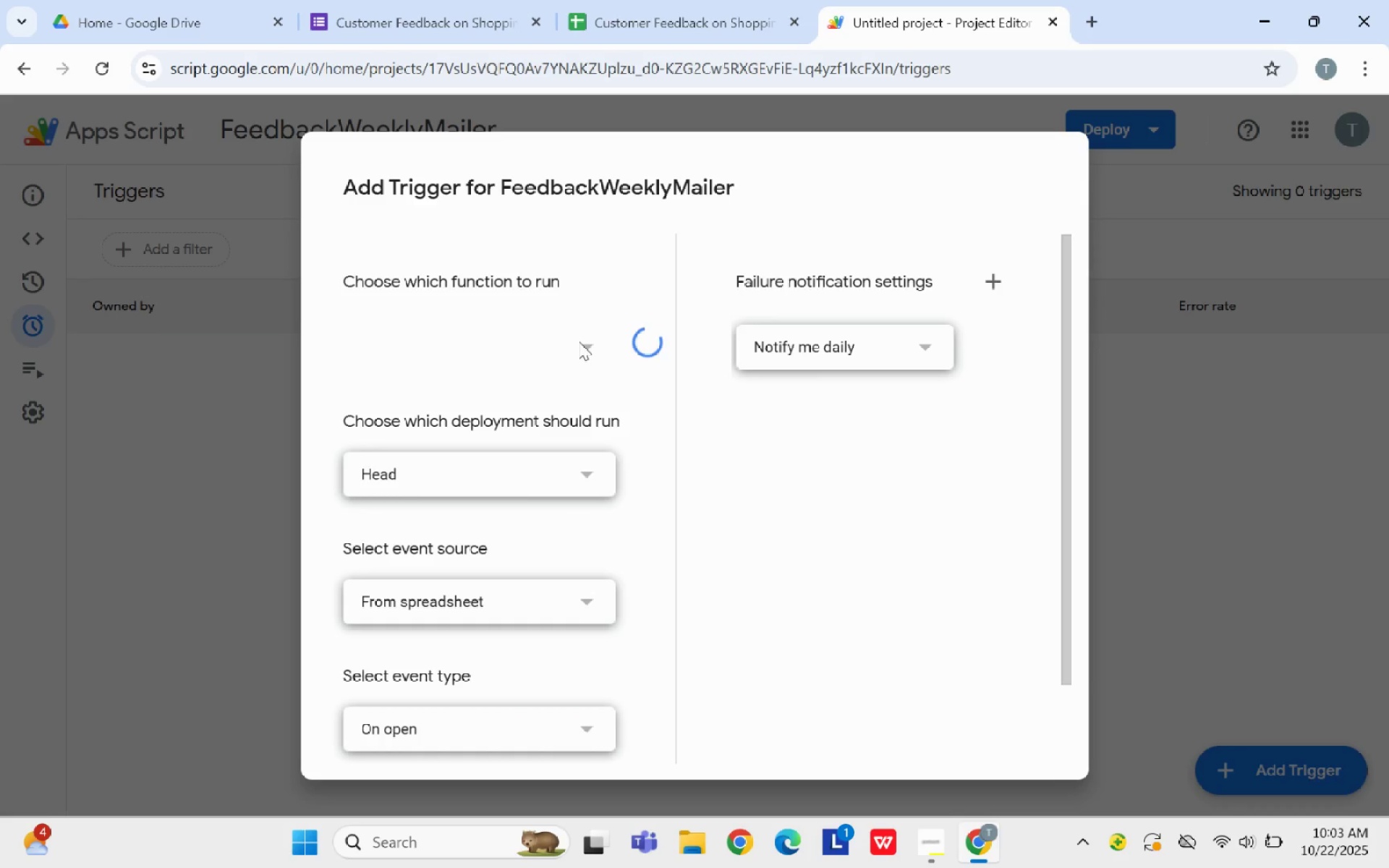 
triple_click([579, 341])
 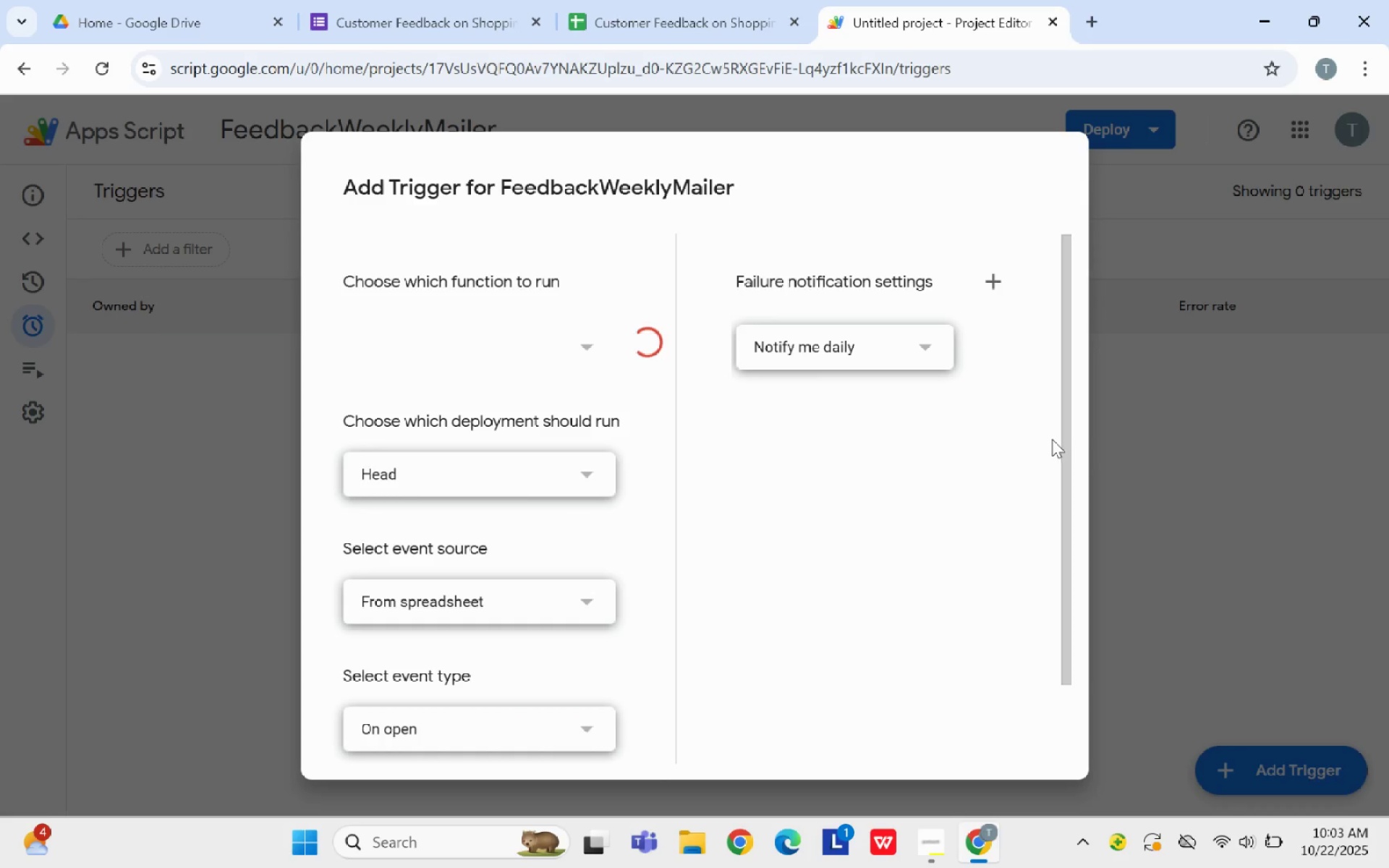 
left_click_drag(start_coordinate=[1052, 437], to_coordinate=[1045, 537])
 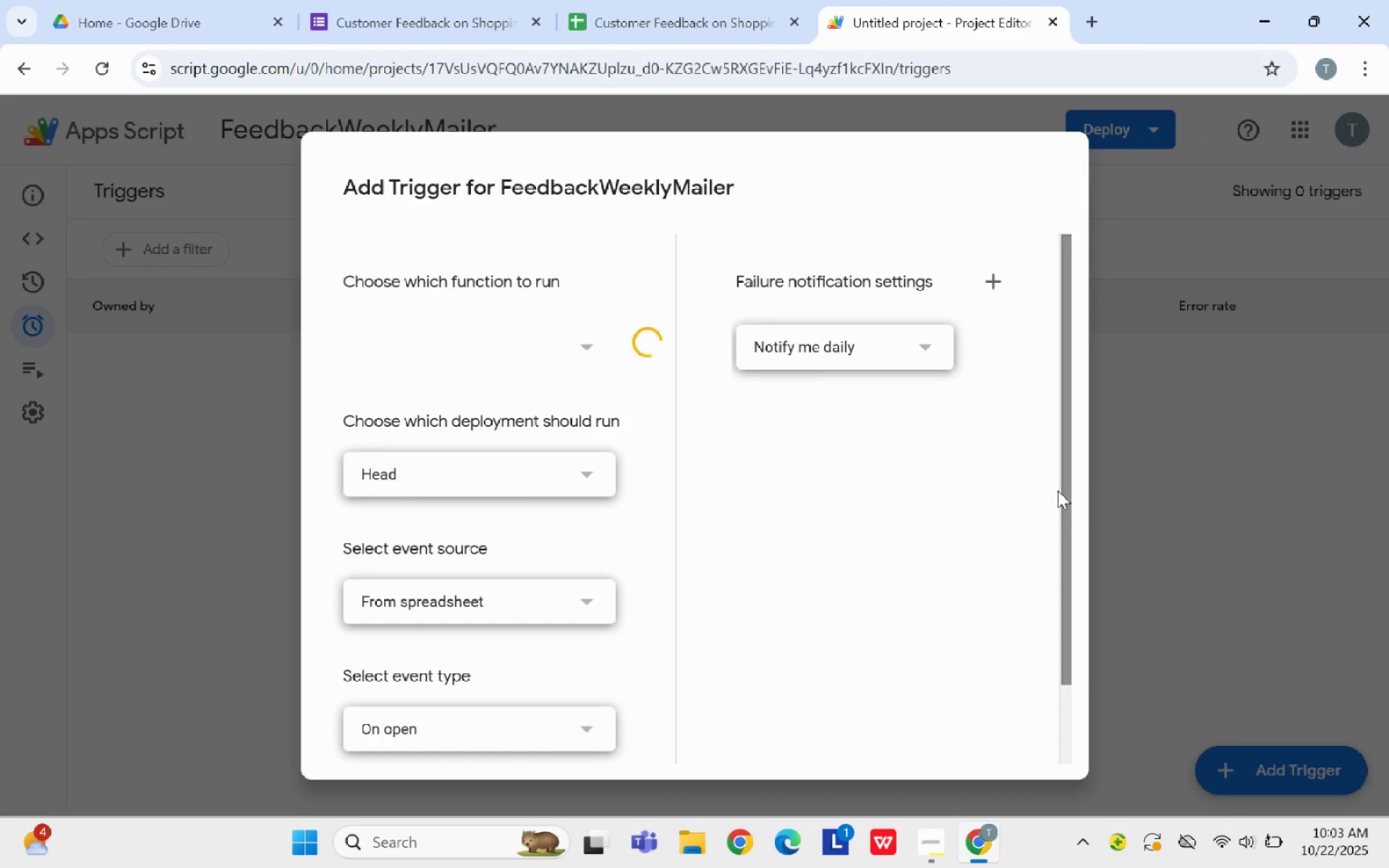 
left_click_drag(start_coordinate=[1058, 490], to_coordinate=[1064, 560])
 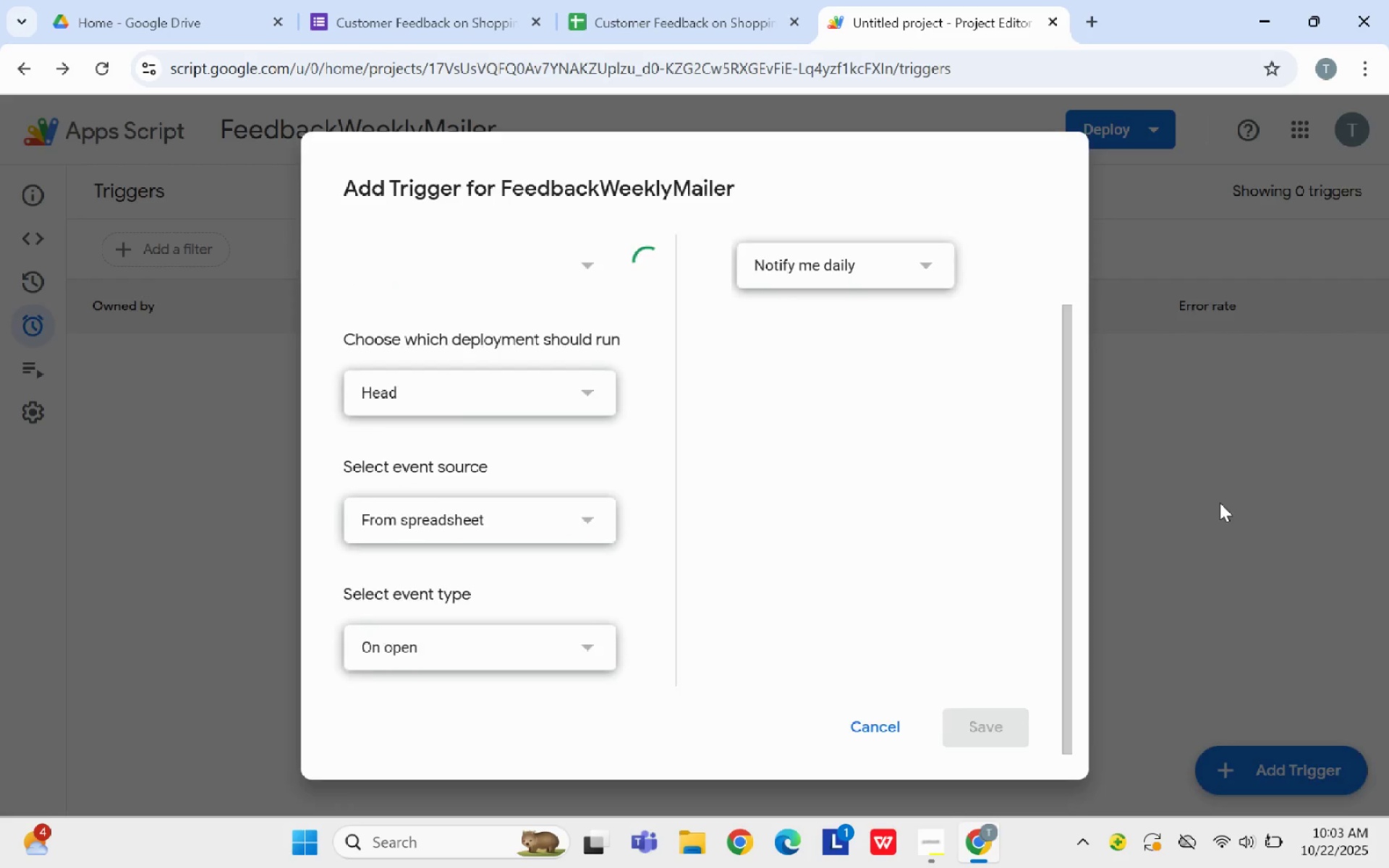 
left_click([1220, 503])
 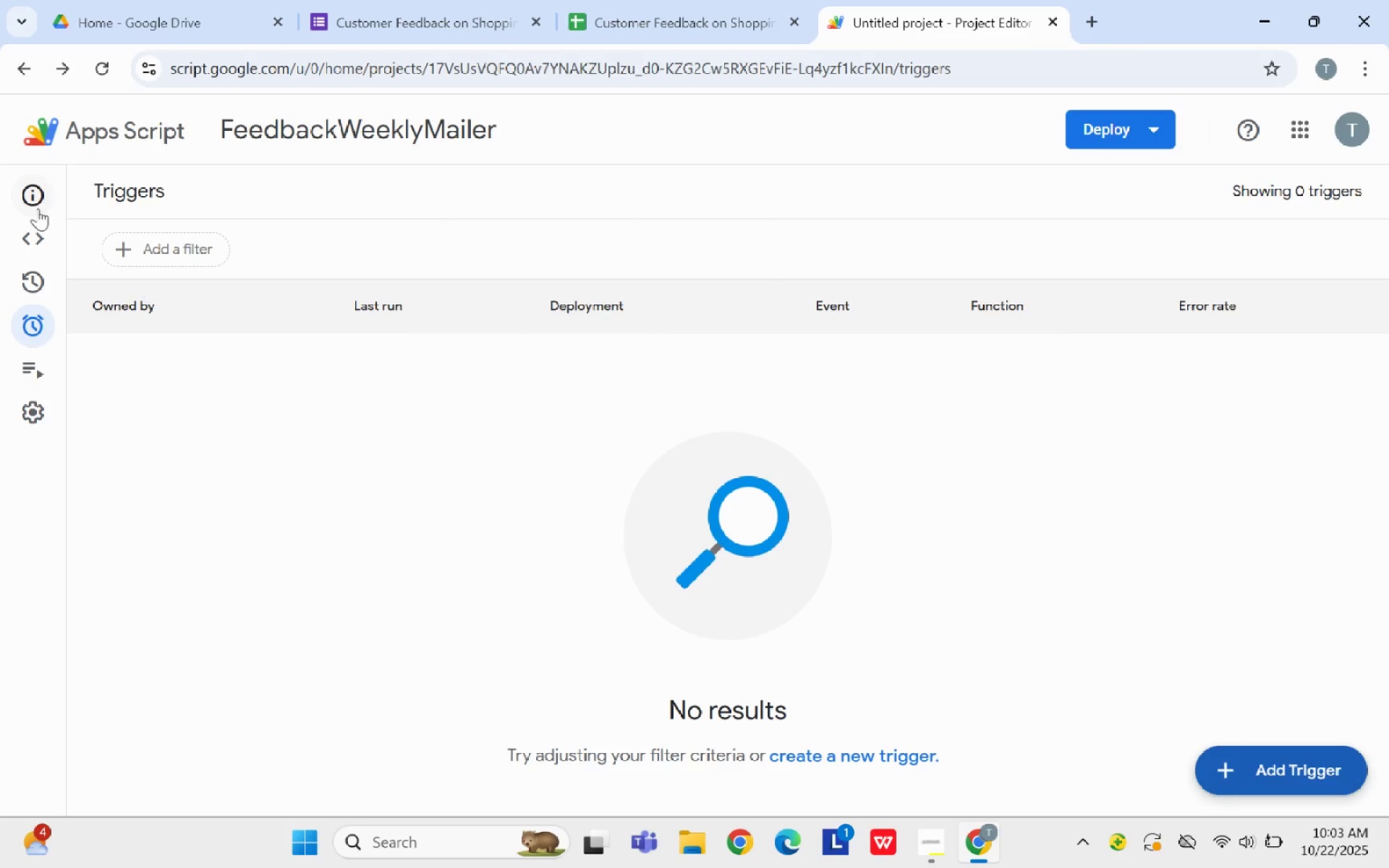 
left_click([38, 231])
 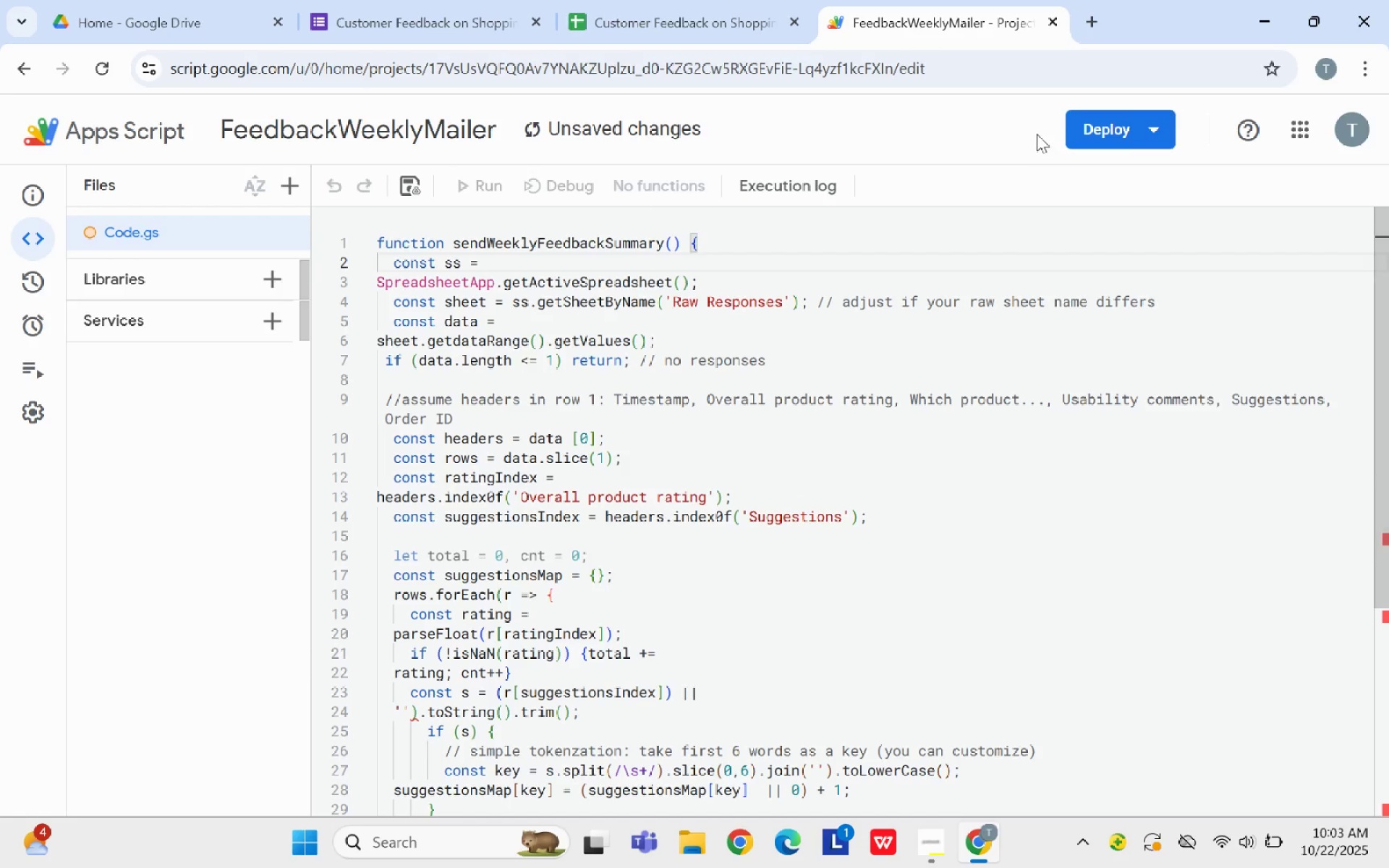 
left_click([1090, 127])
 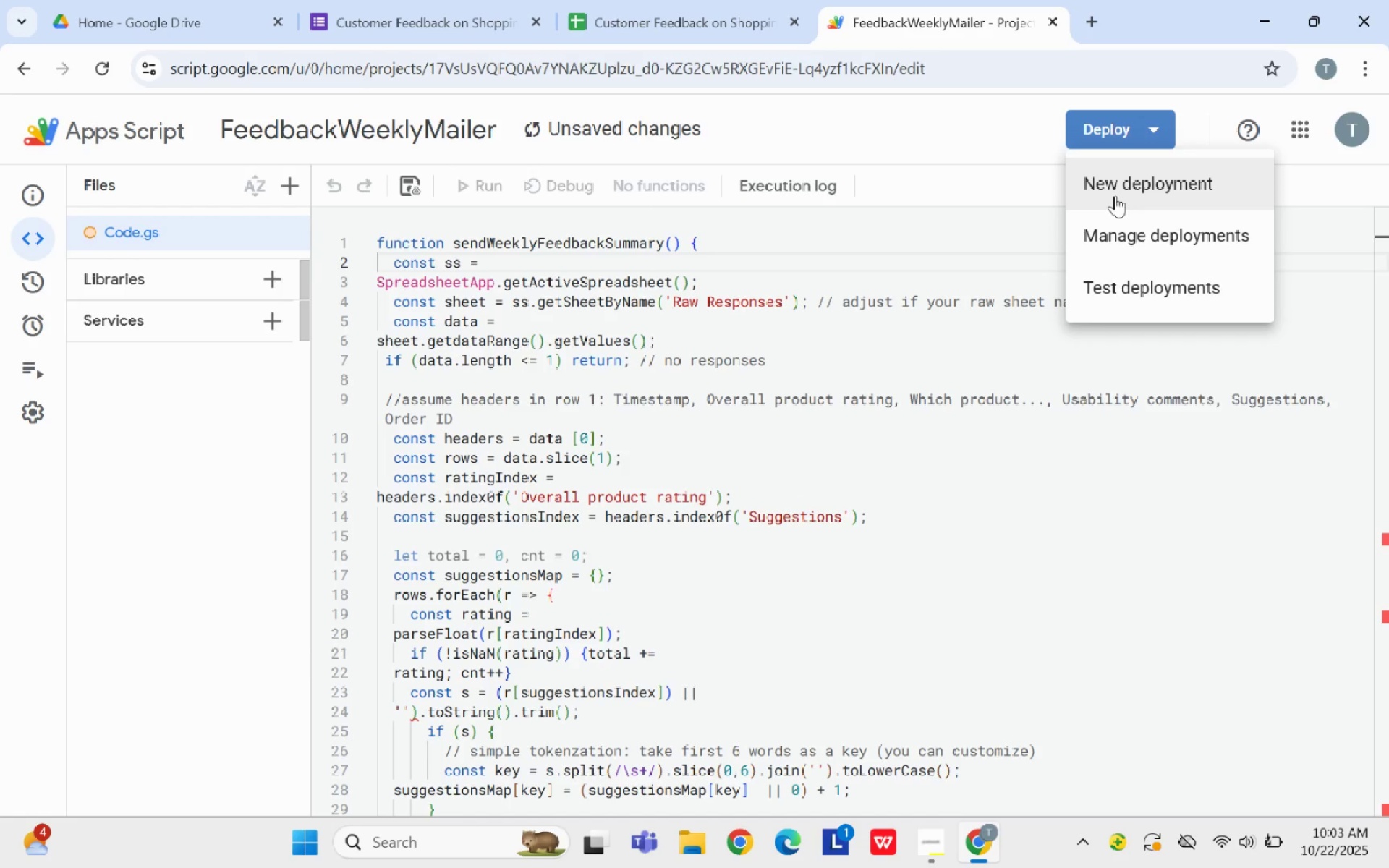 
left_click([1117, 286])
 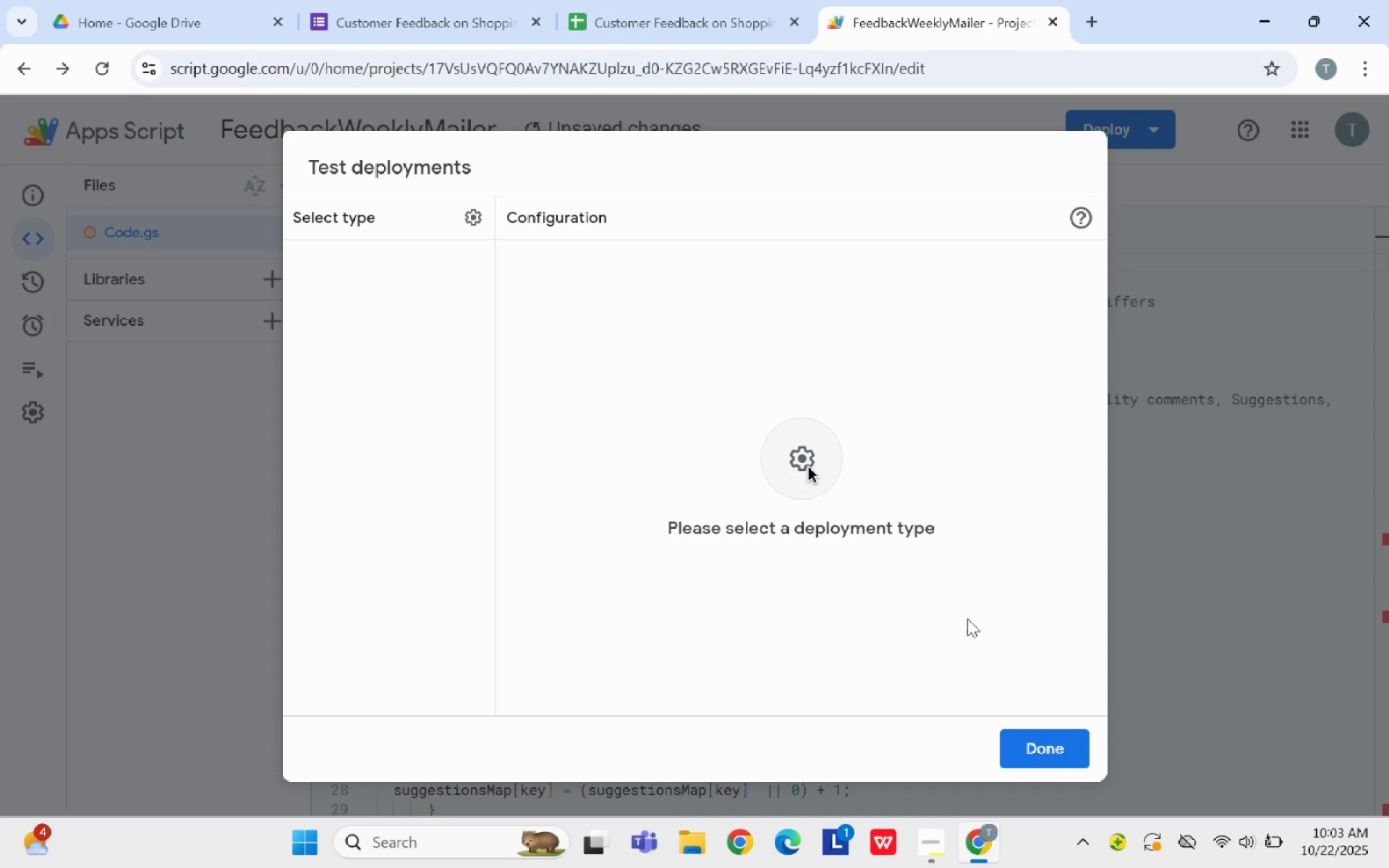 
left_click([1024, 739])
 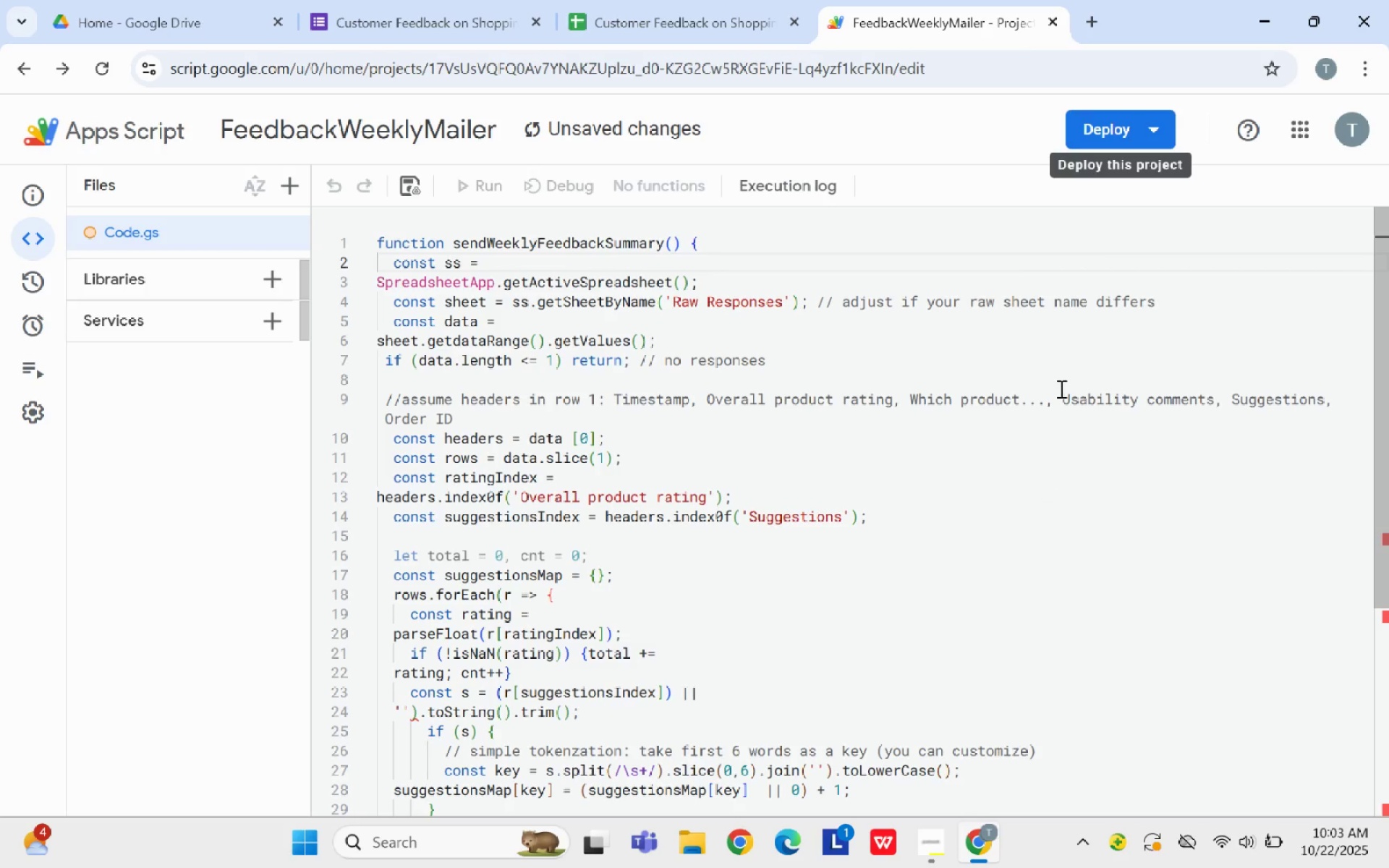 
left_click([1119, 124])
 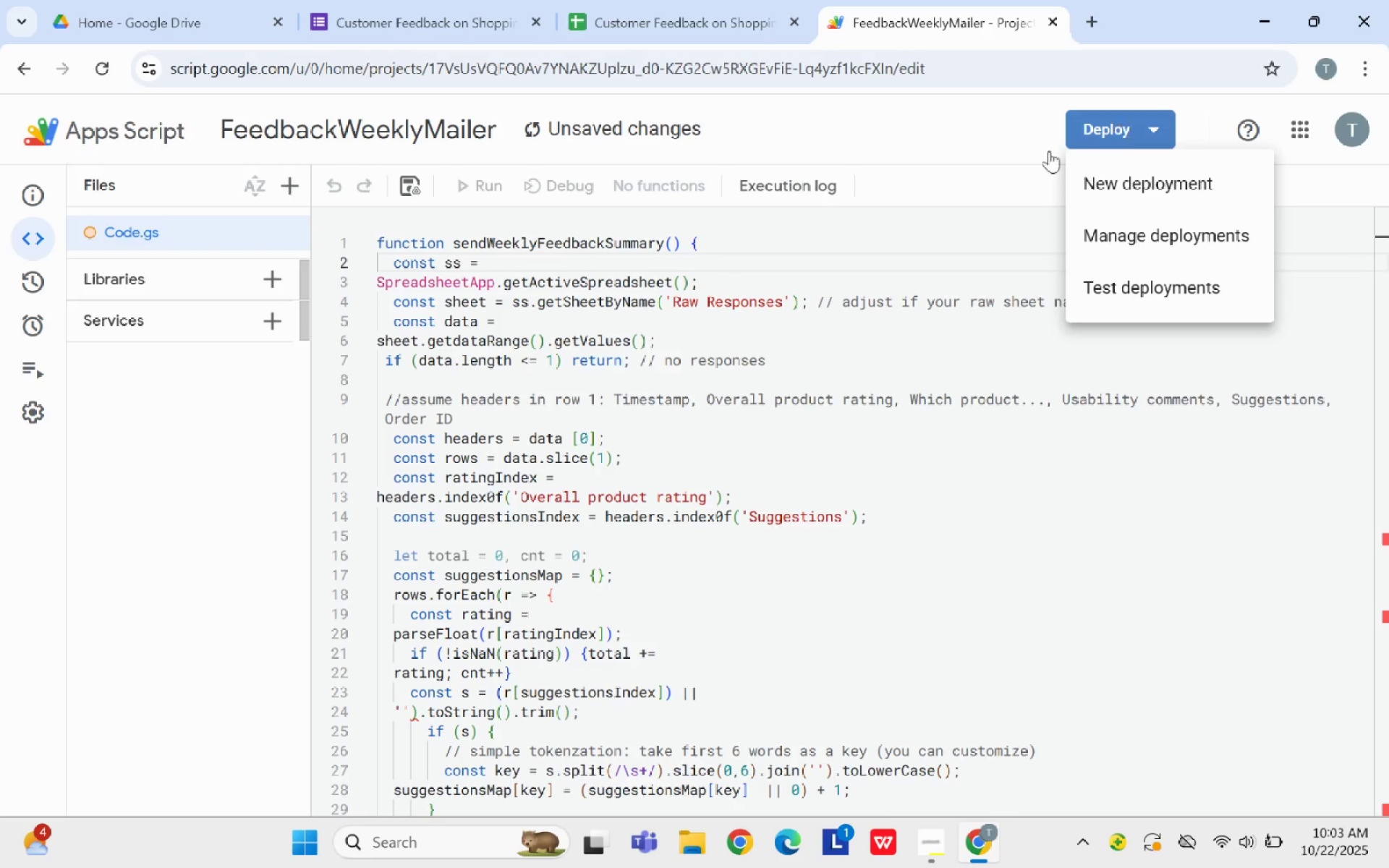 
left_click([959, 344])
 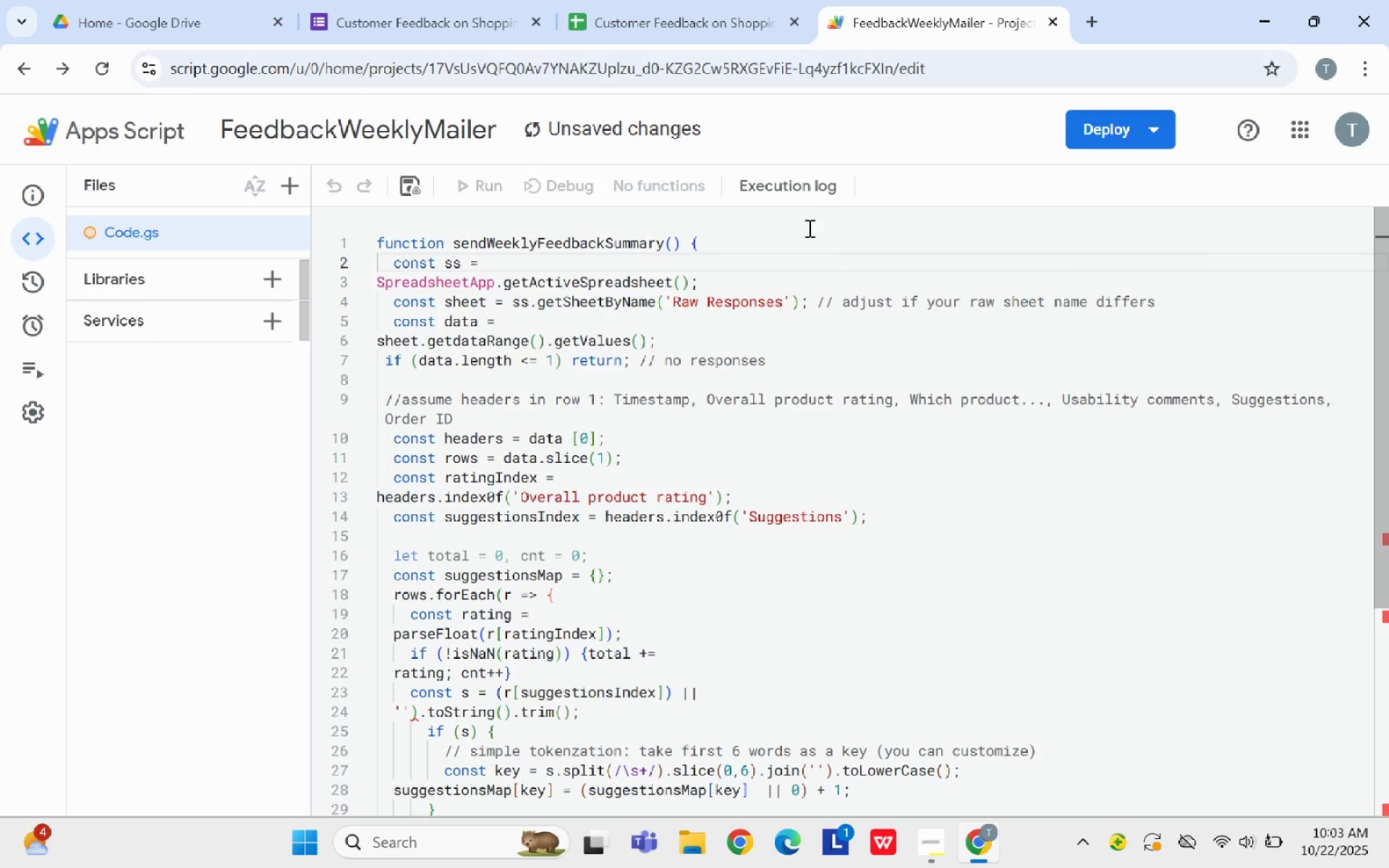 
mouse_move([764, 210])
 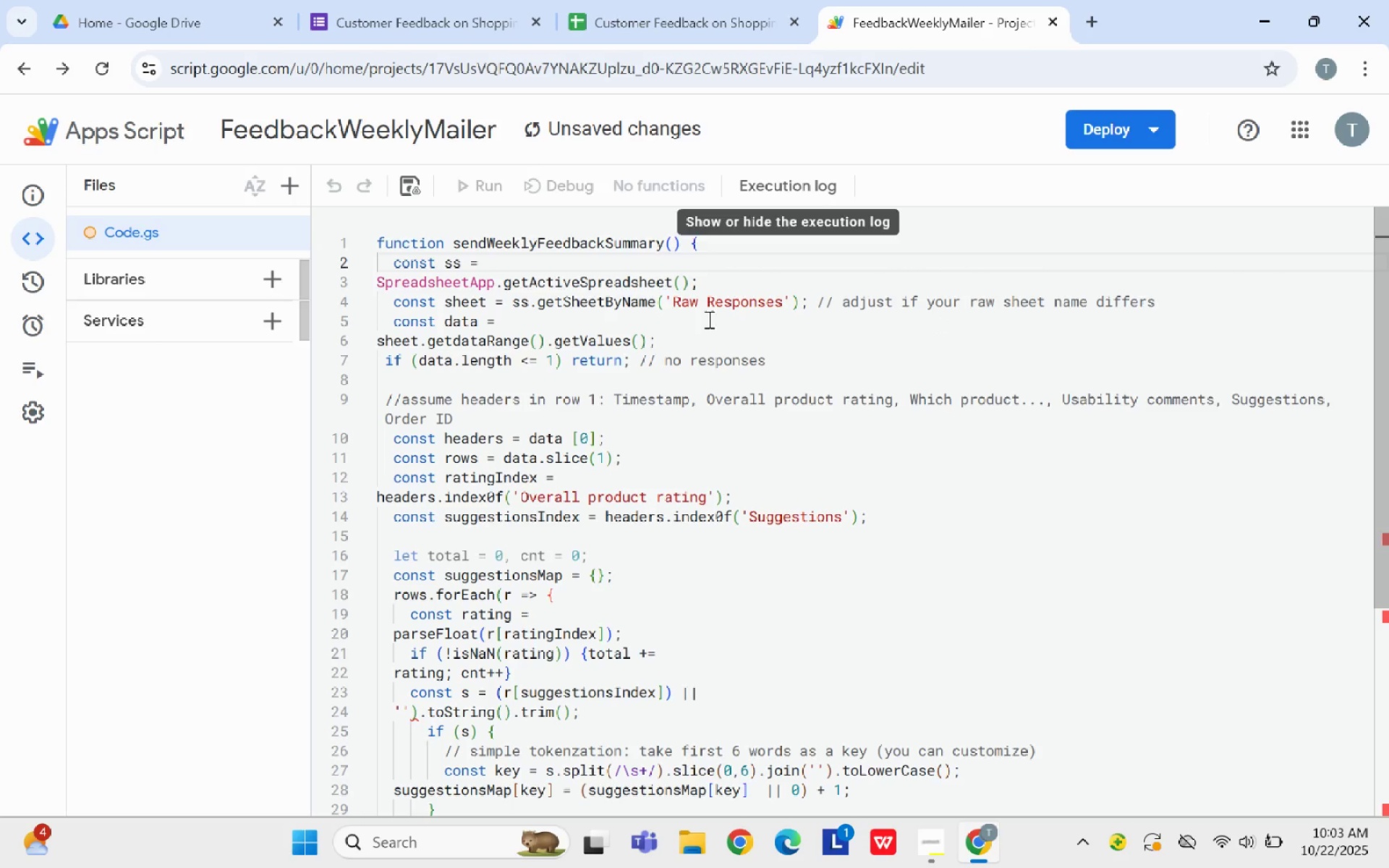 
scroll: coordinate [708, 319], scroll_direction: up, amount: 3.0
 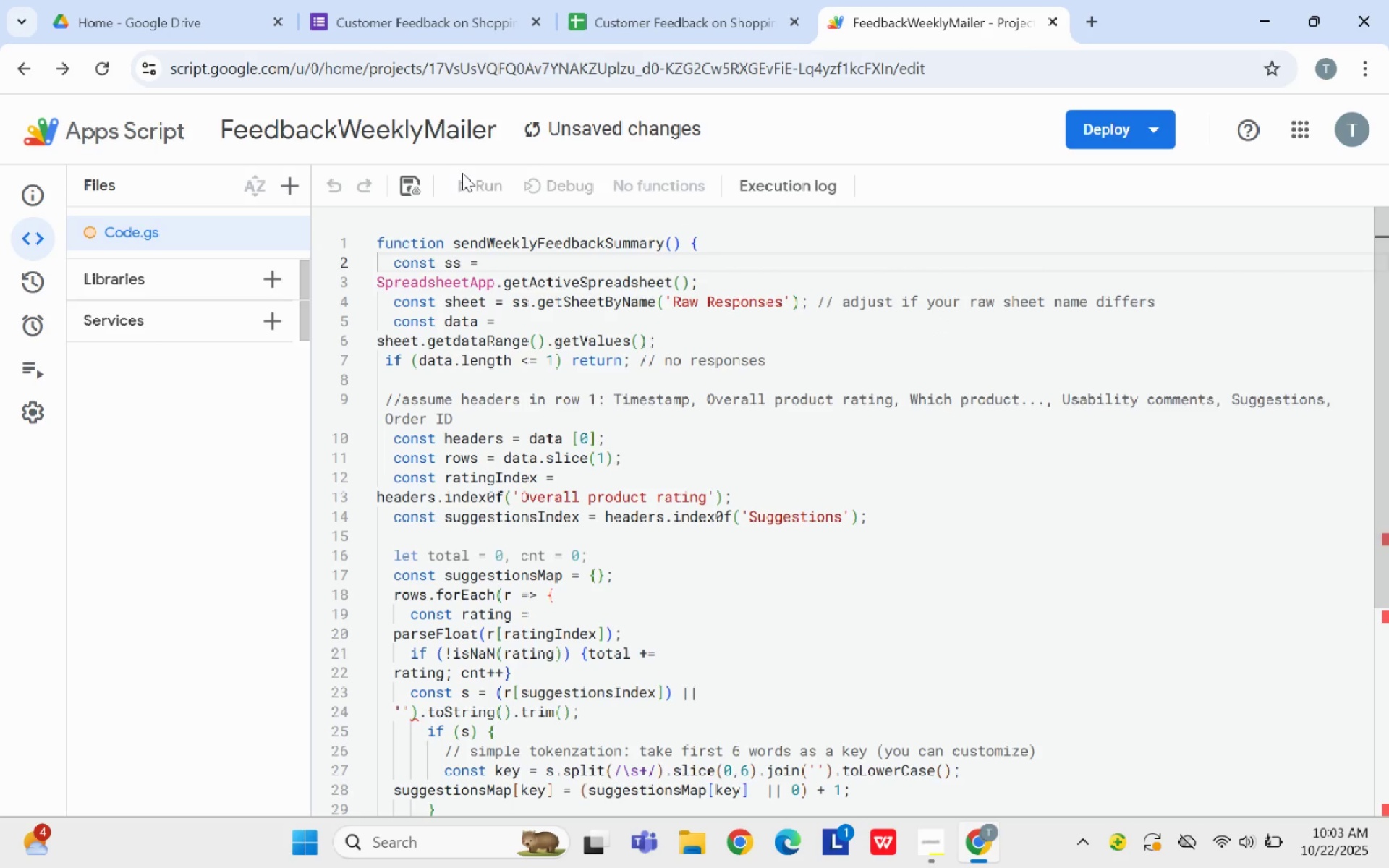 
left_click([466, 180])
 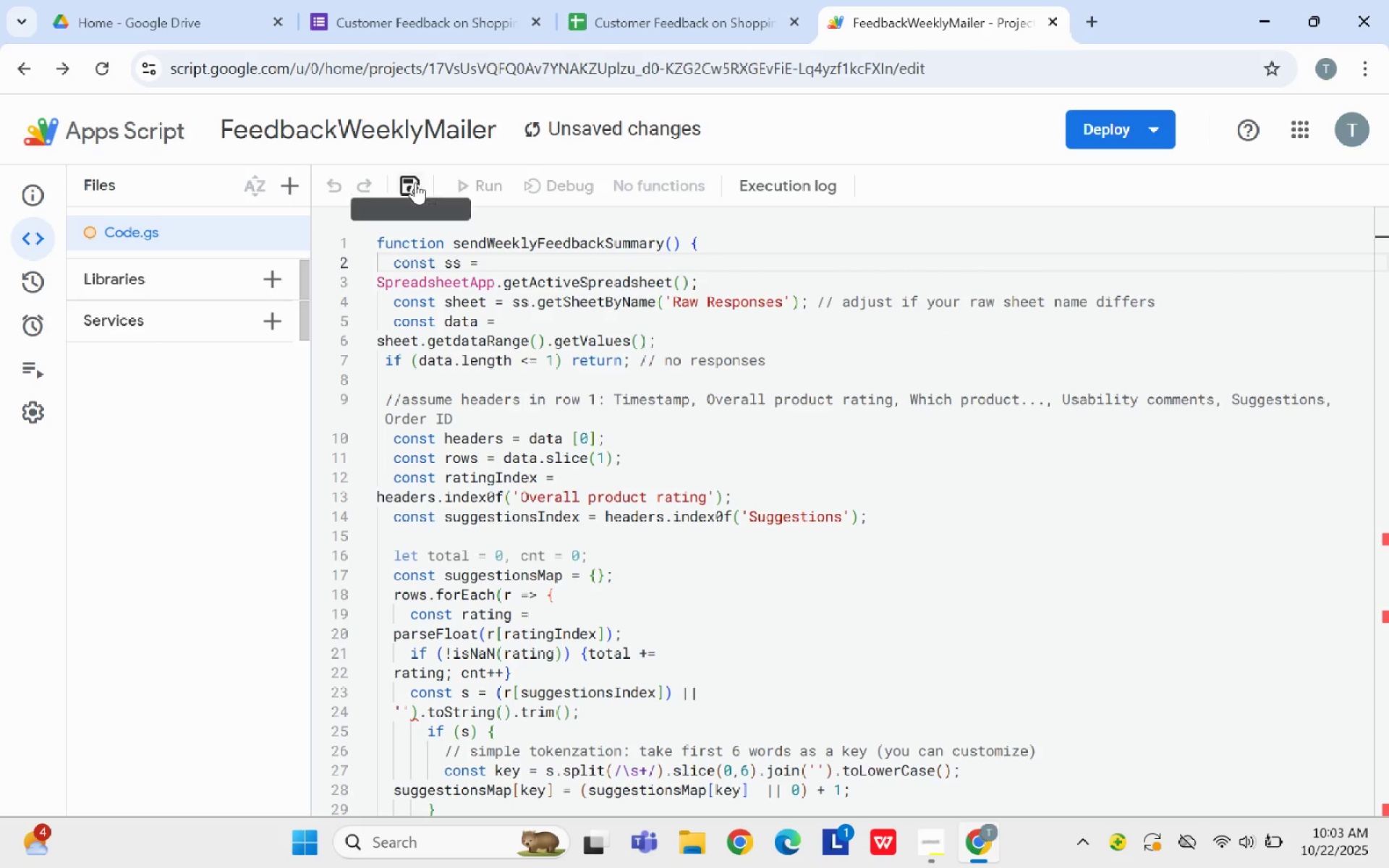 
left_click([415, 182])
 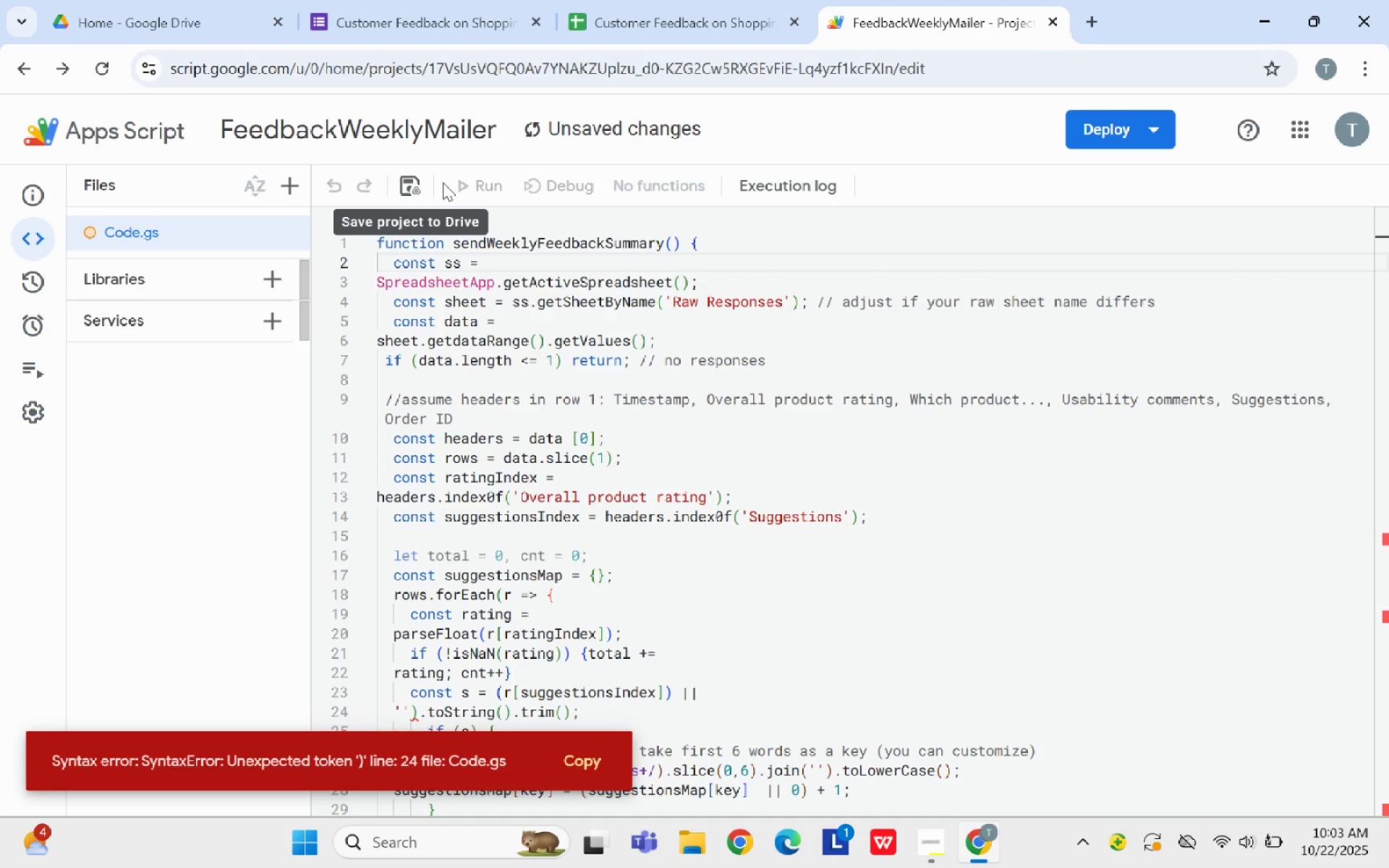 
left_click([472, 185])
 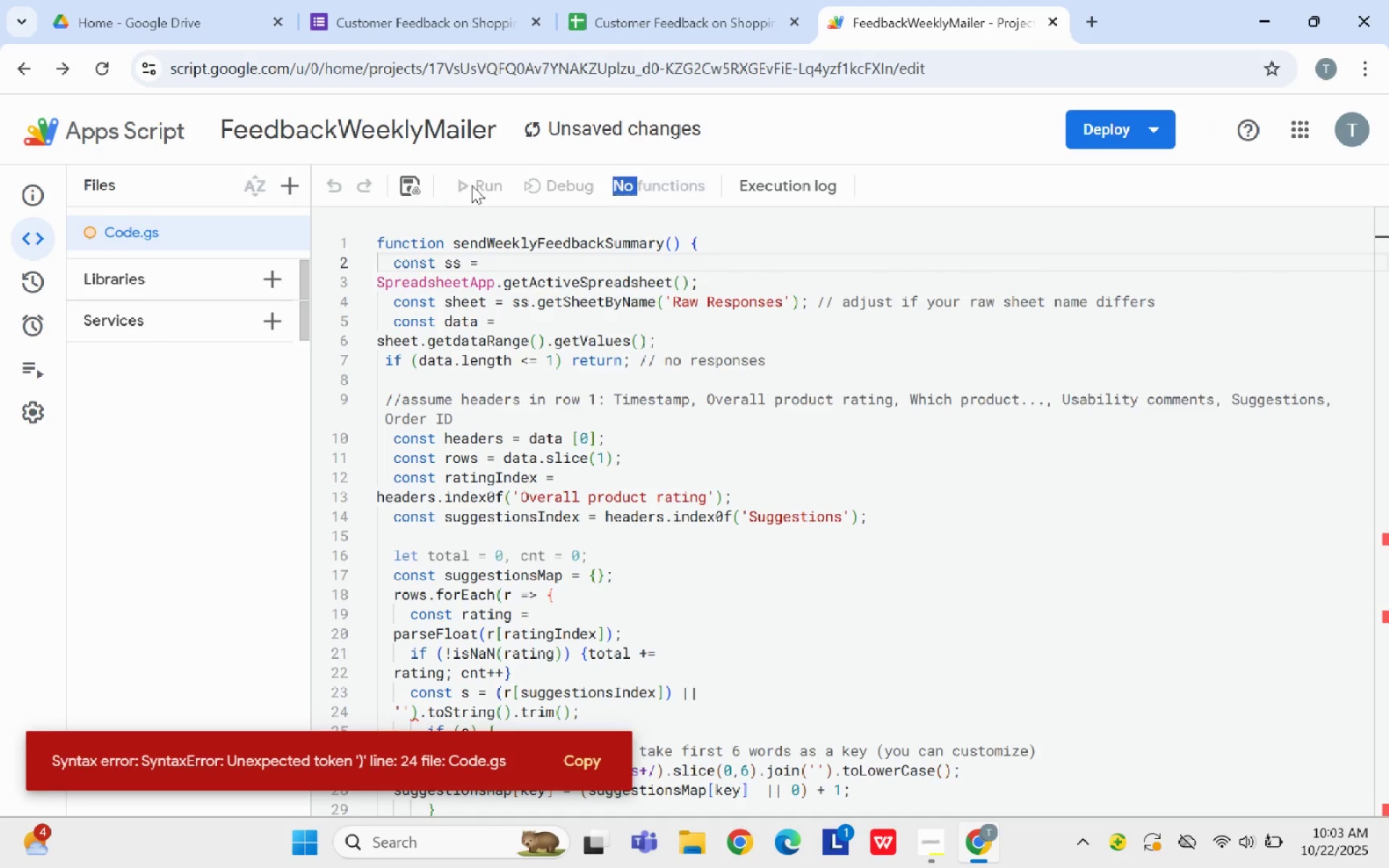 
double_click([472, 185])
 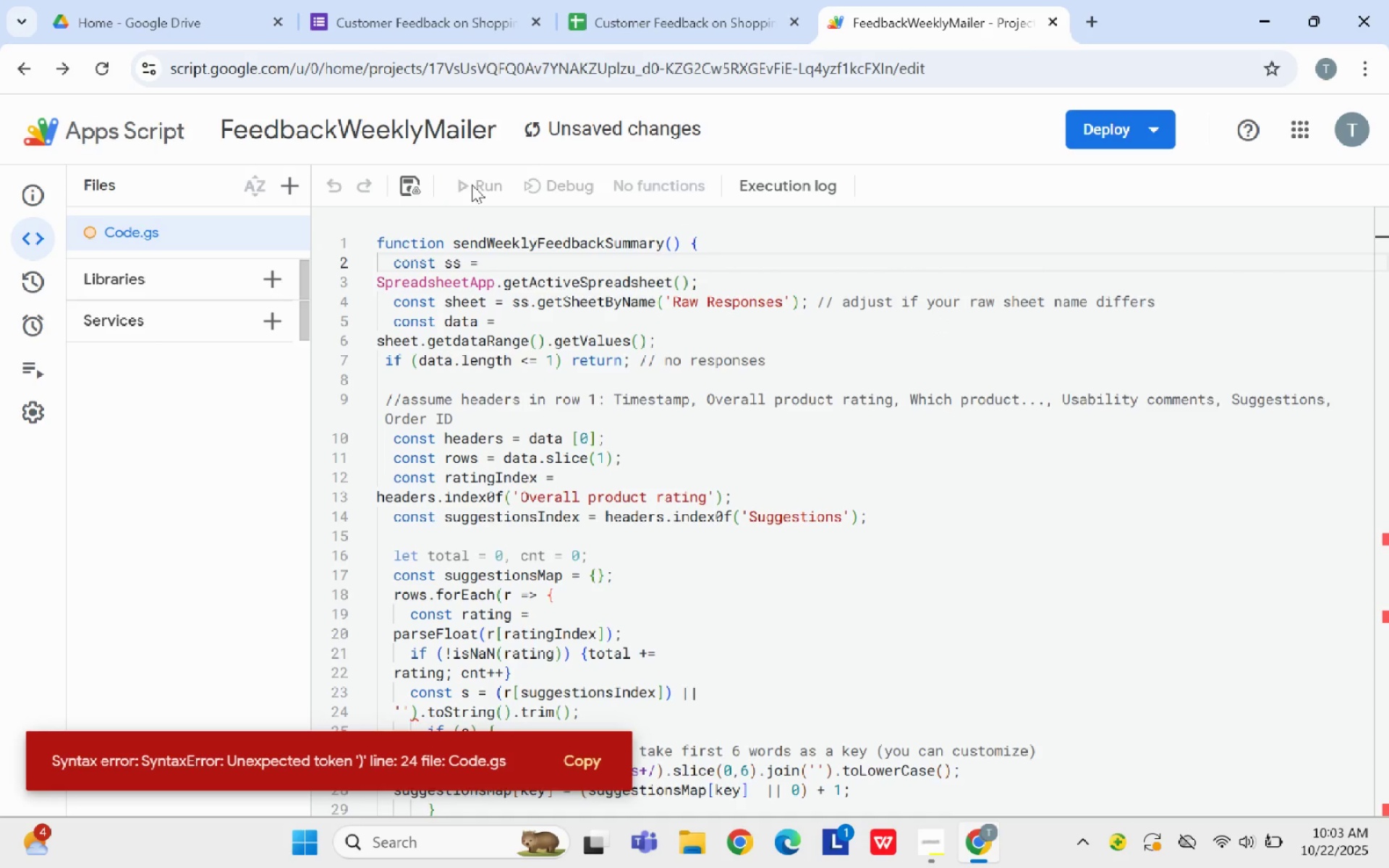 
left_click([472, 184])
 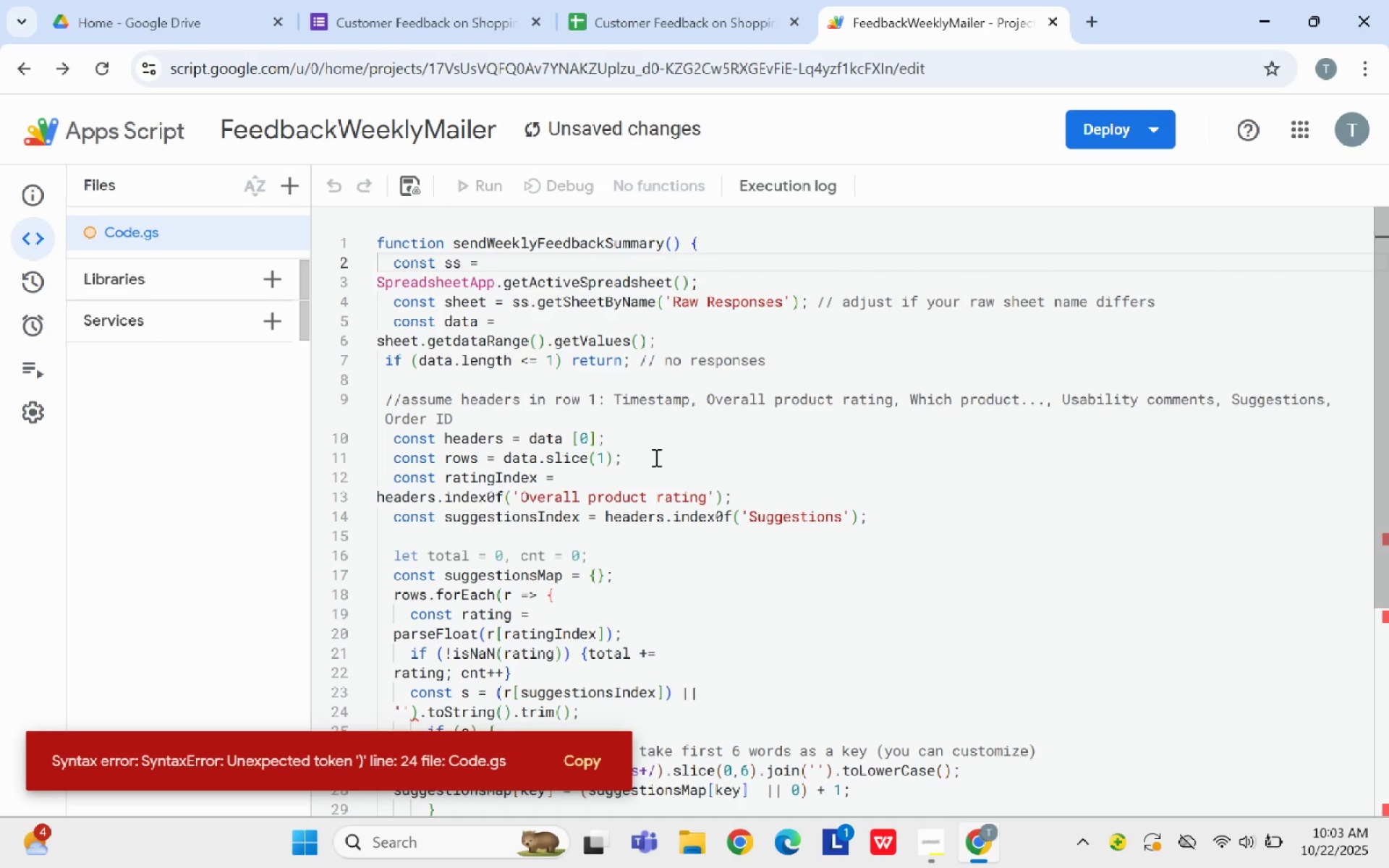 
scroll: coordinate [652, 459], scroll_direction: up, amount: 4.0
 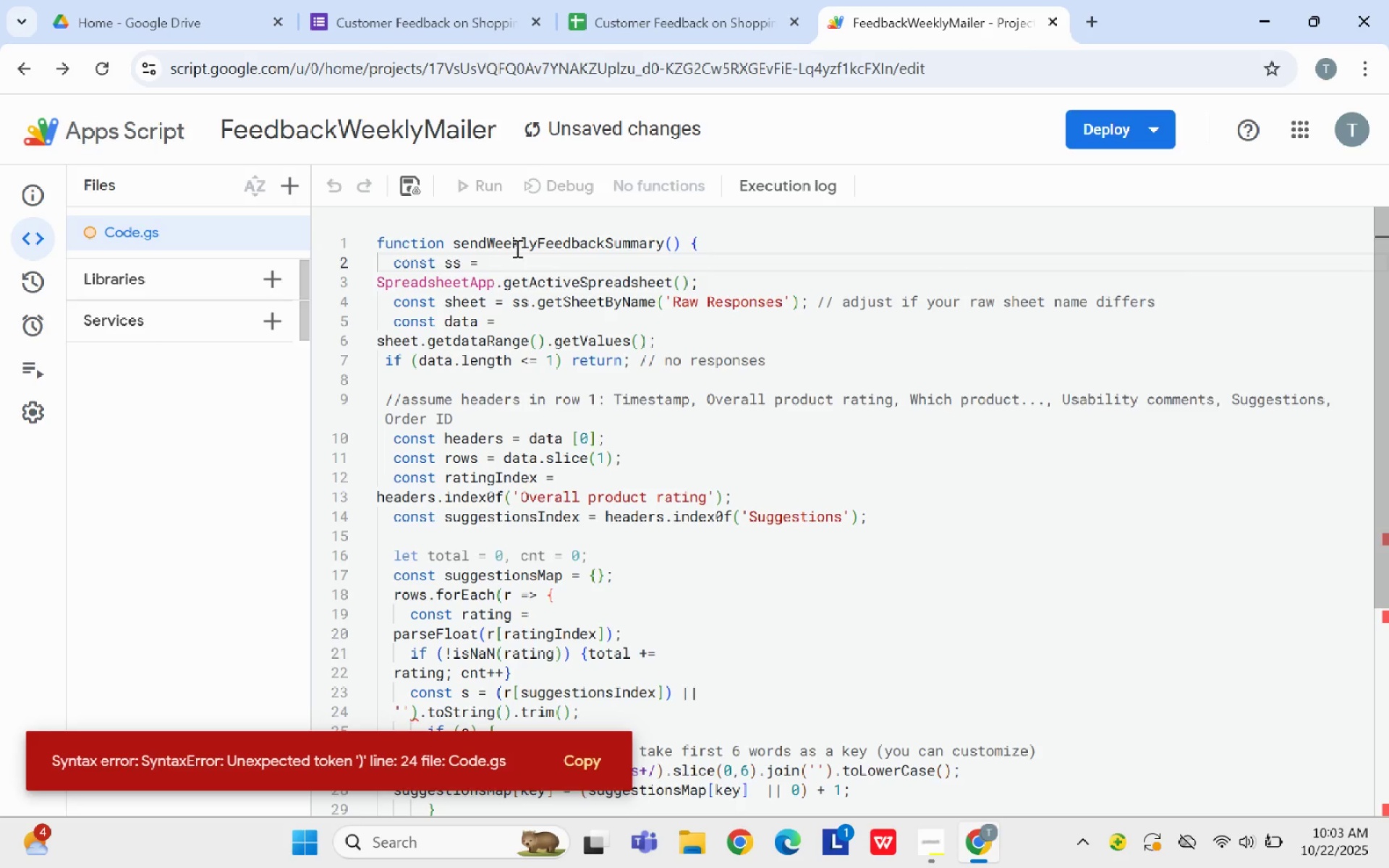 
left_click([516, 248])
 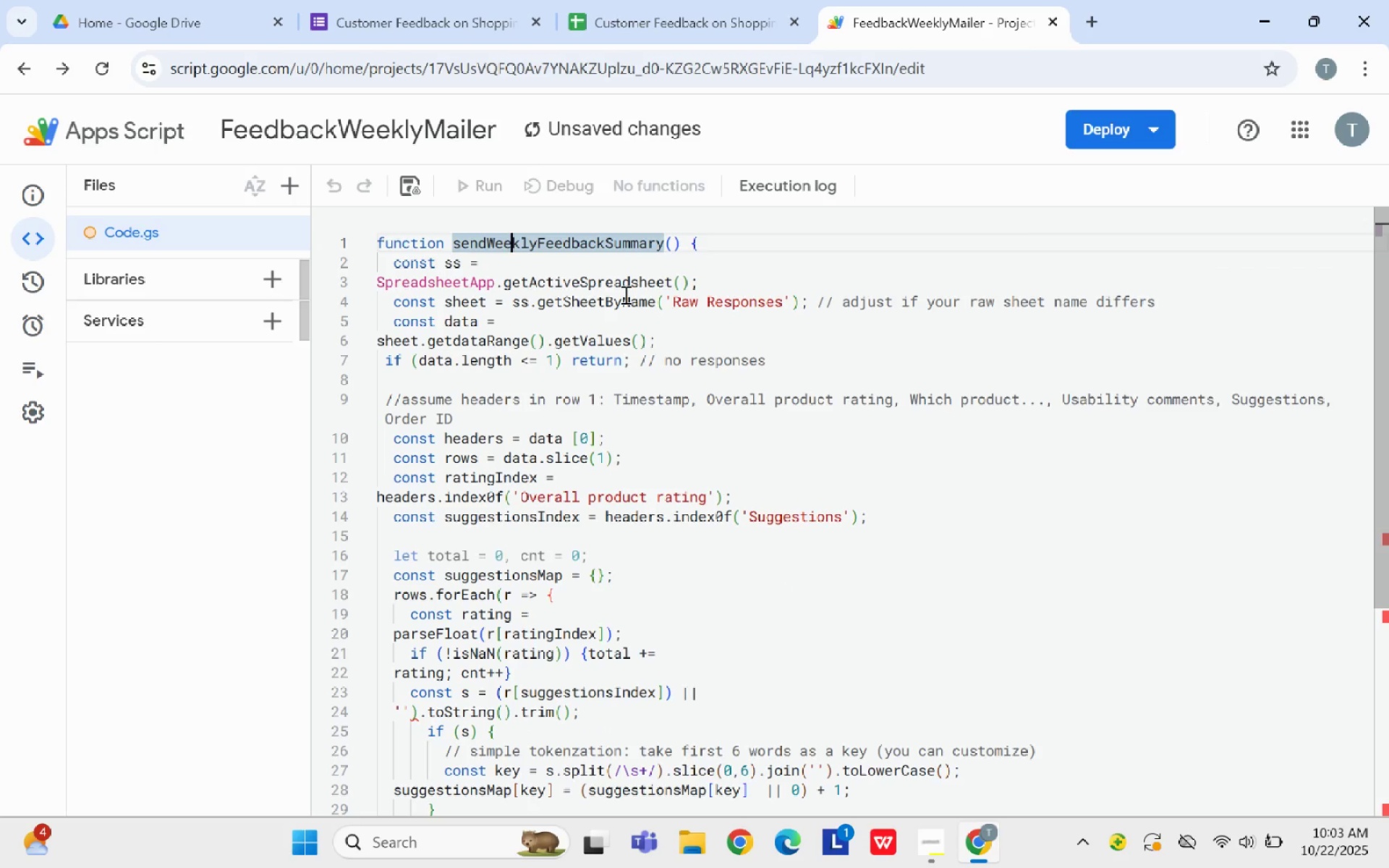 
wait(11.84)
 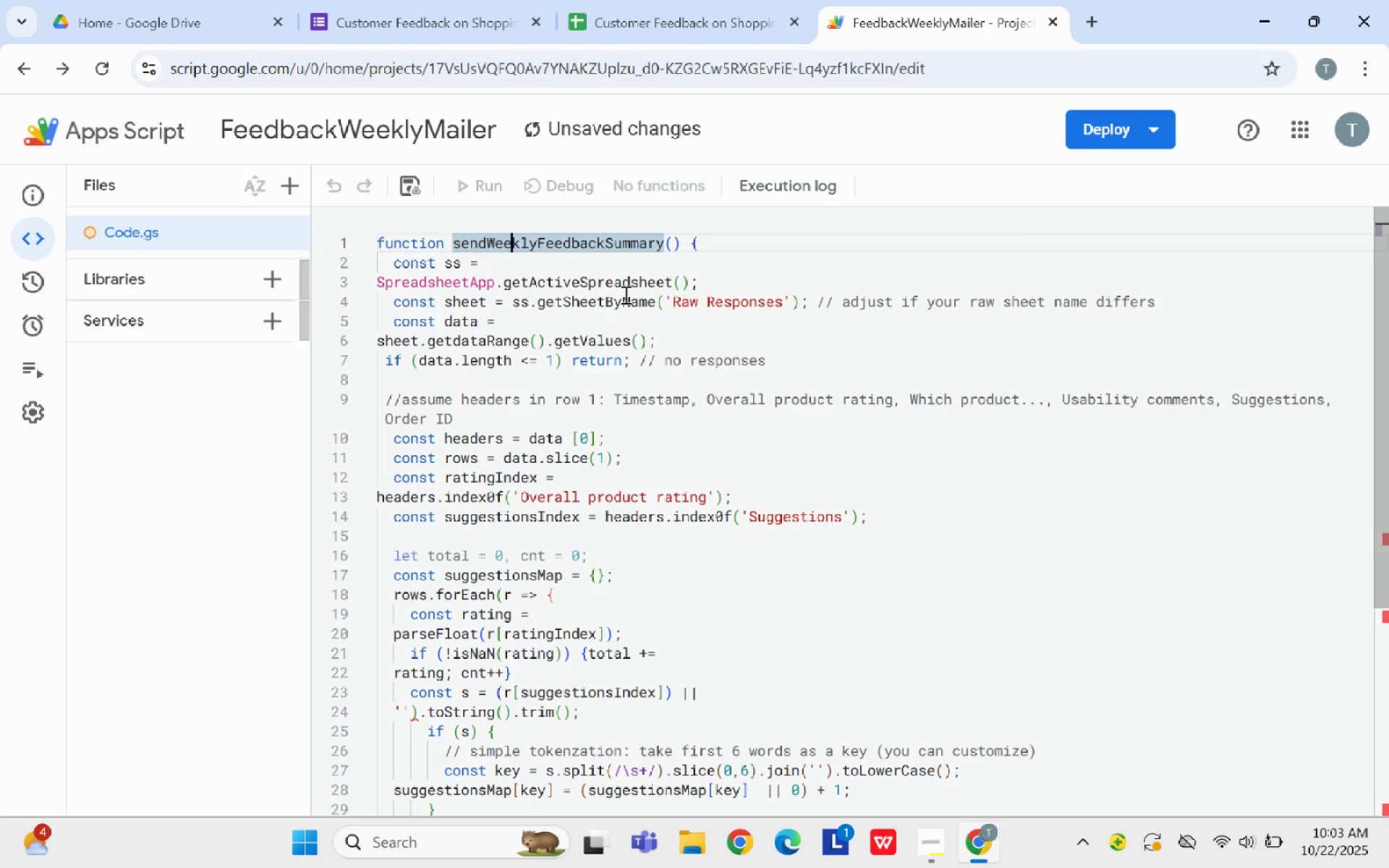 
left_click([930, 835])